 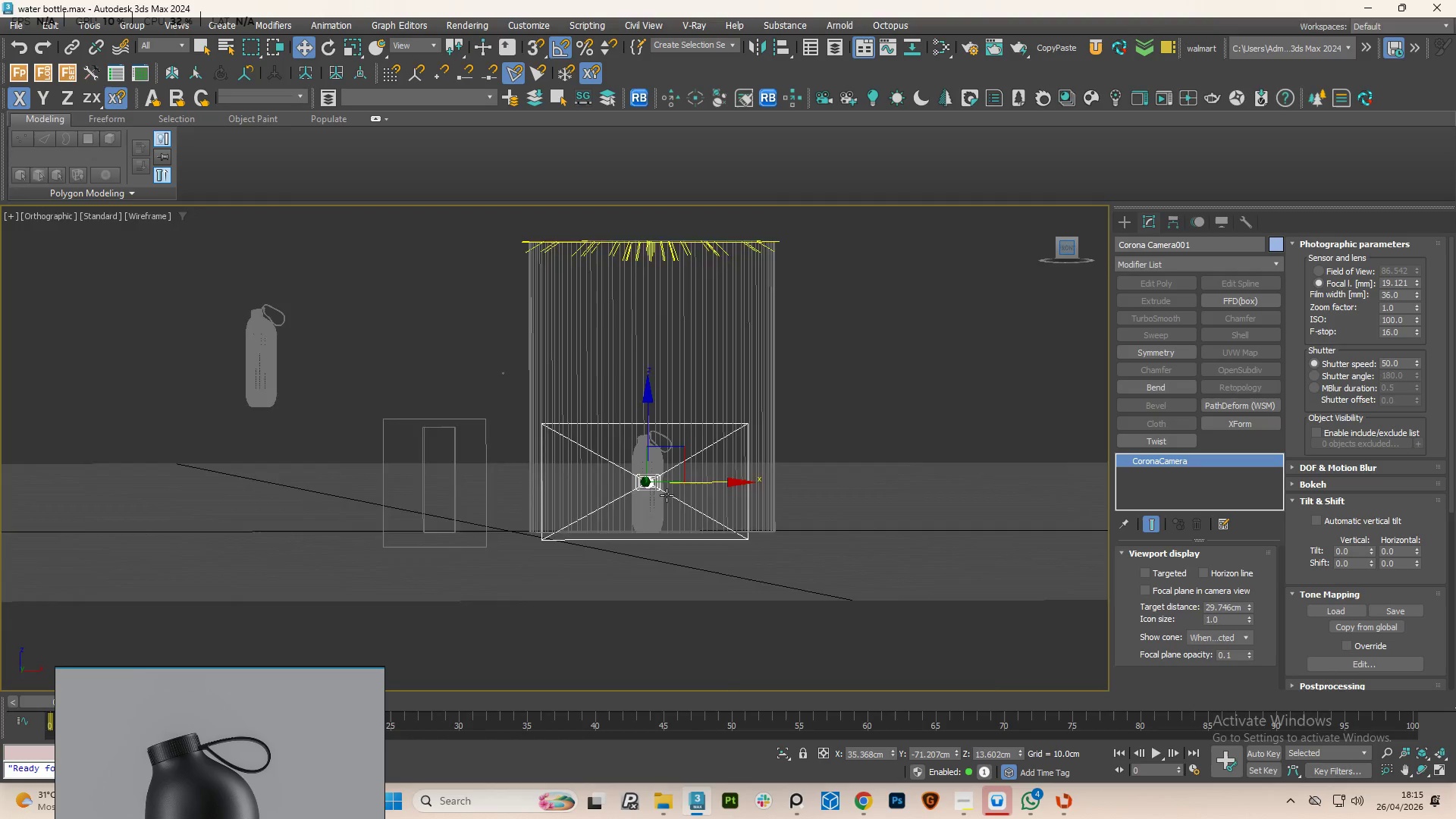 
left_click_drag(start_coordinate=[648, 428], to_coordinate=[648, 422])
 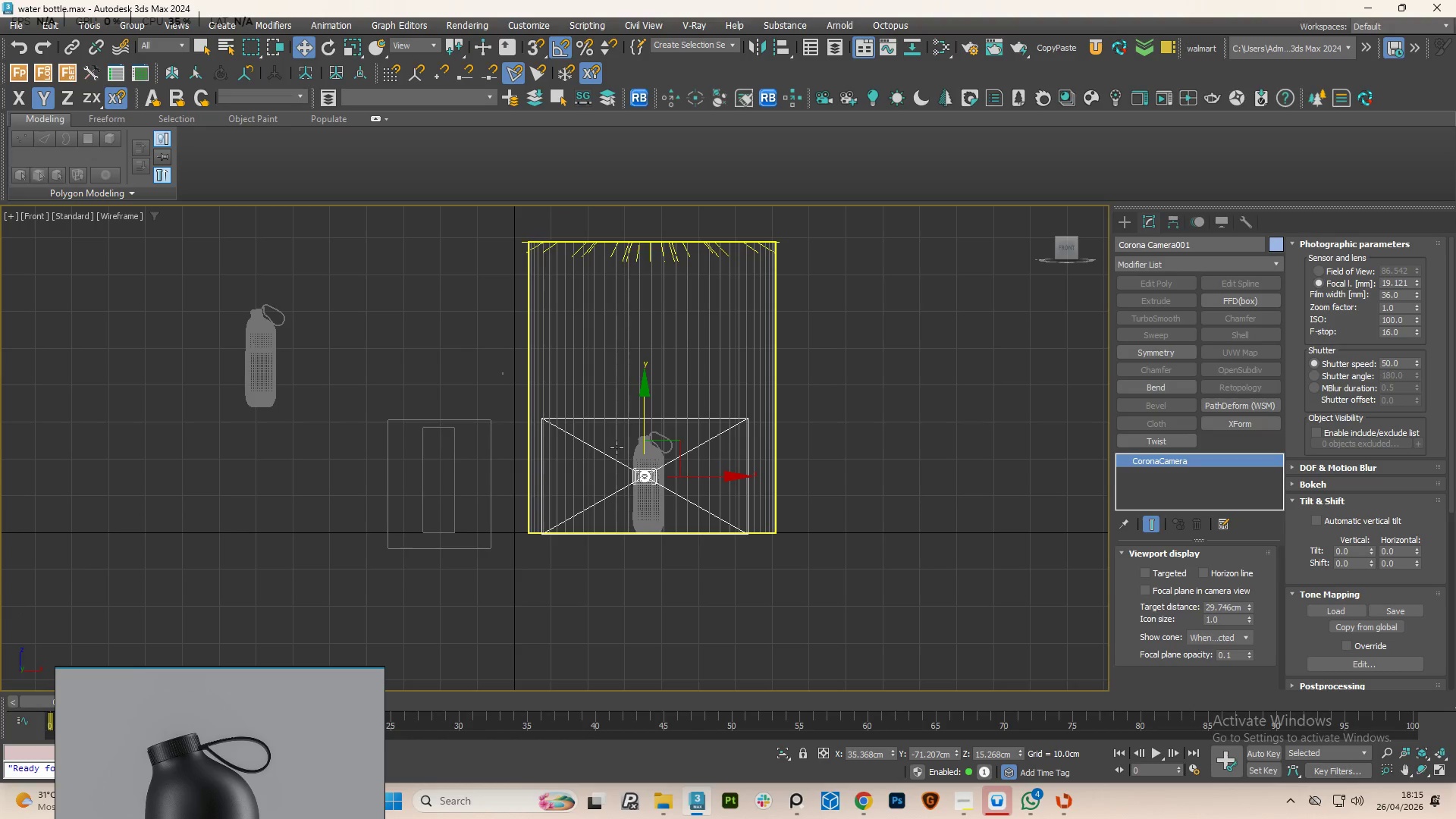 
key(Alt+W)
 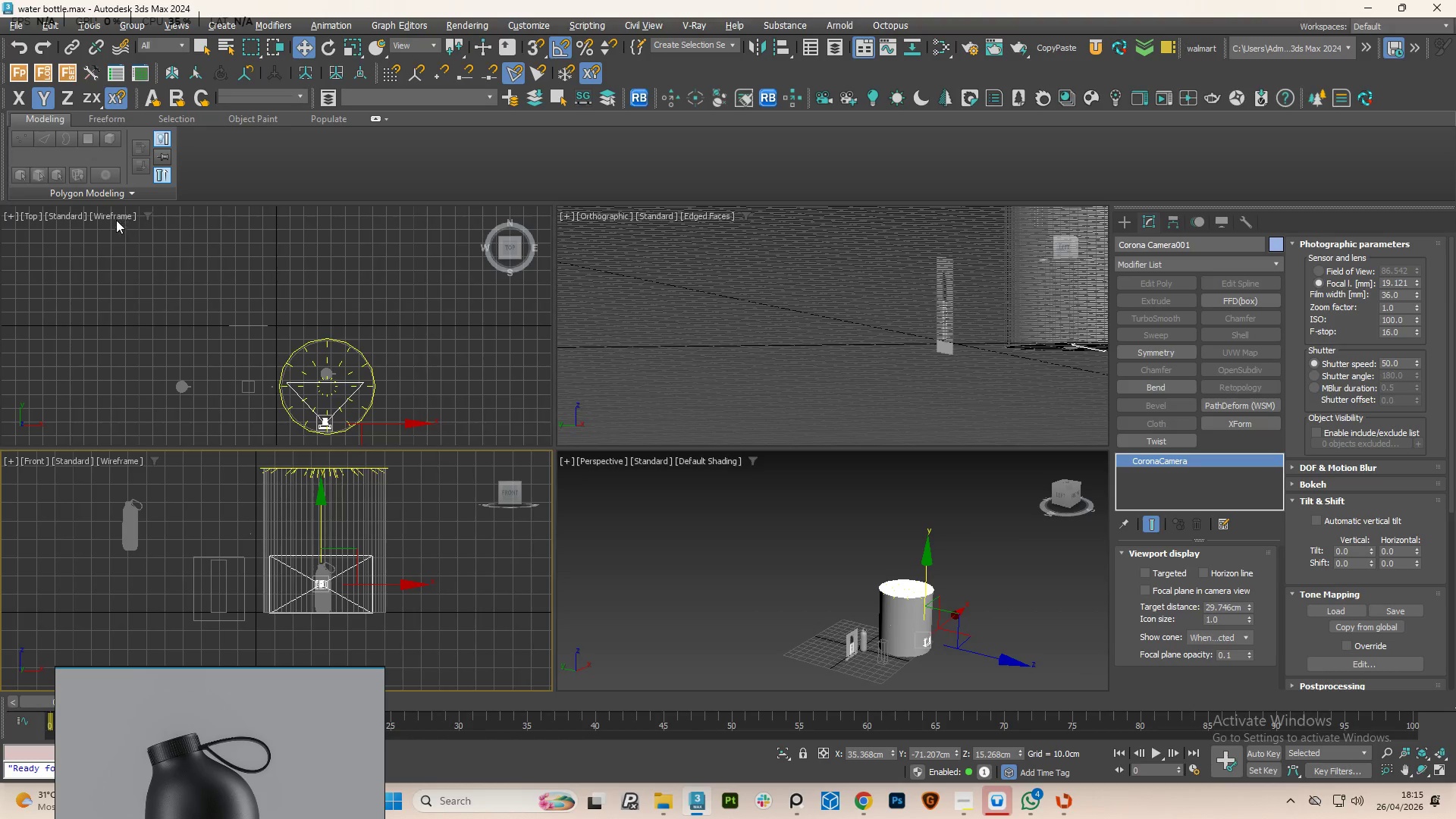 
right_click([25, 215])
 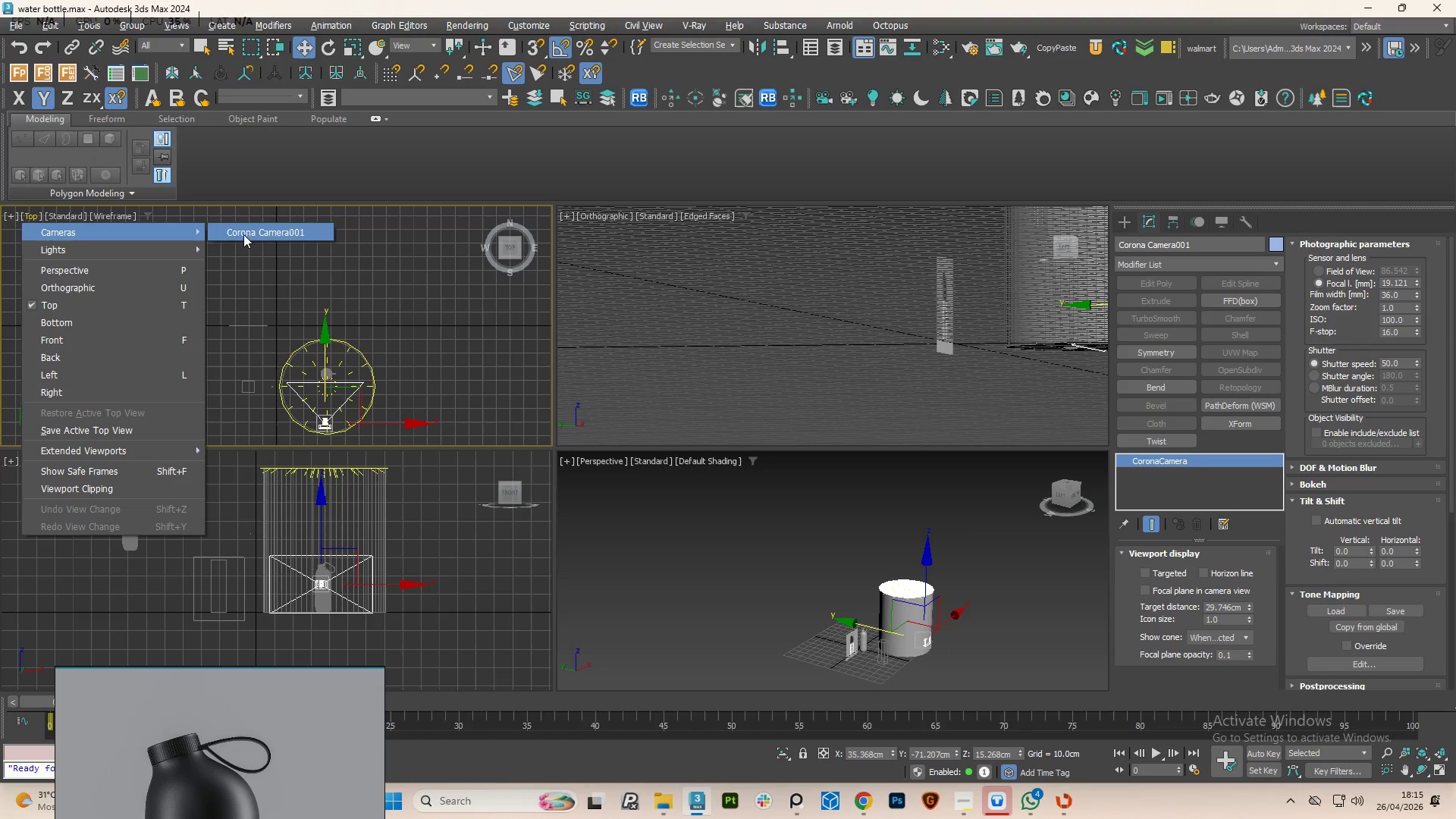 
left_click([259, 236])
 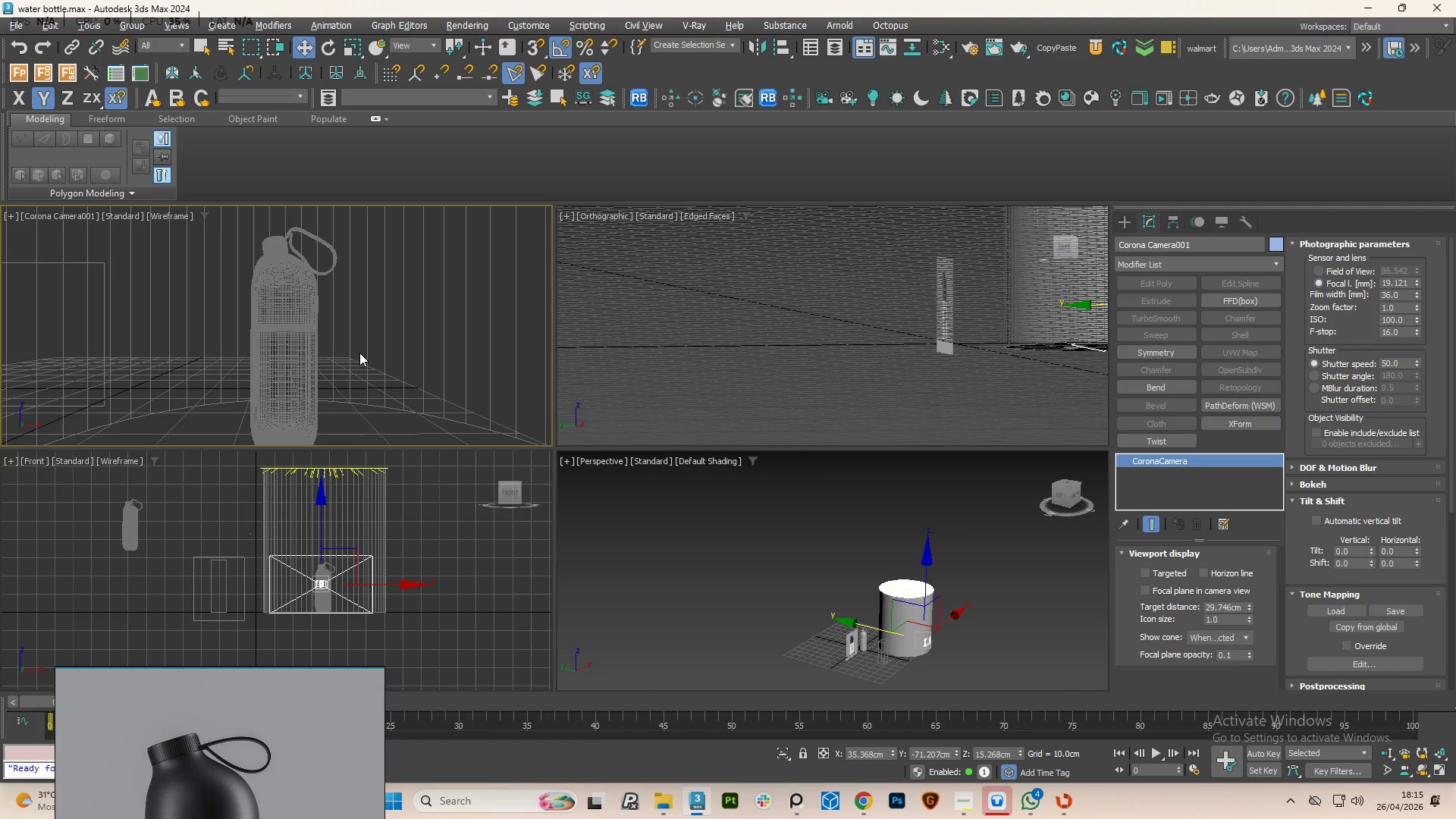 
scroll: coordinate [359, 356], scroll_direction: down, amount: 1.0
 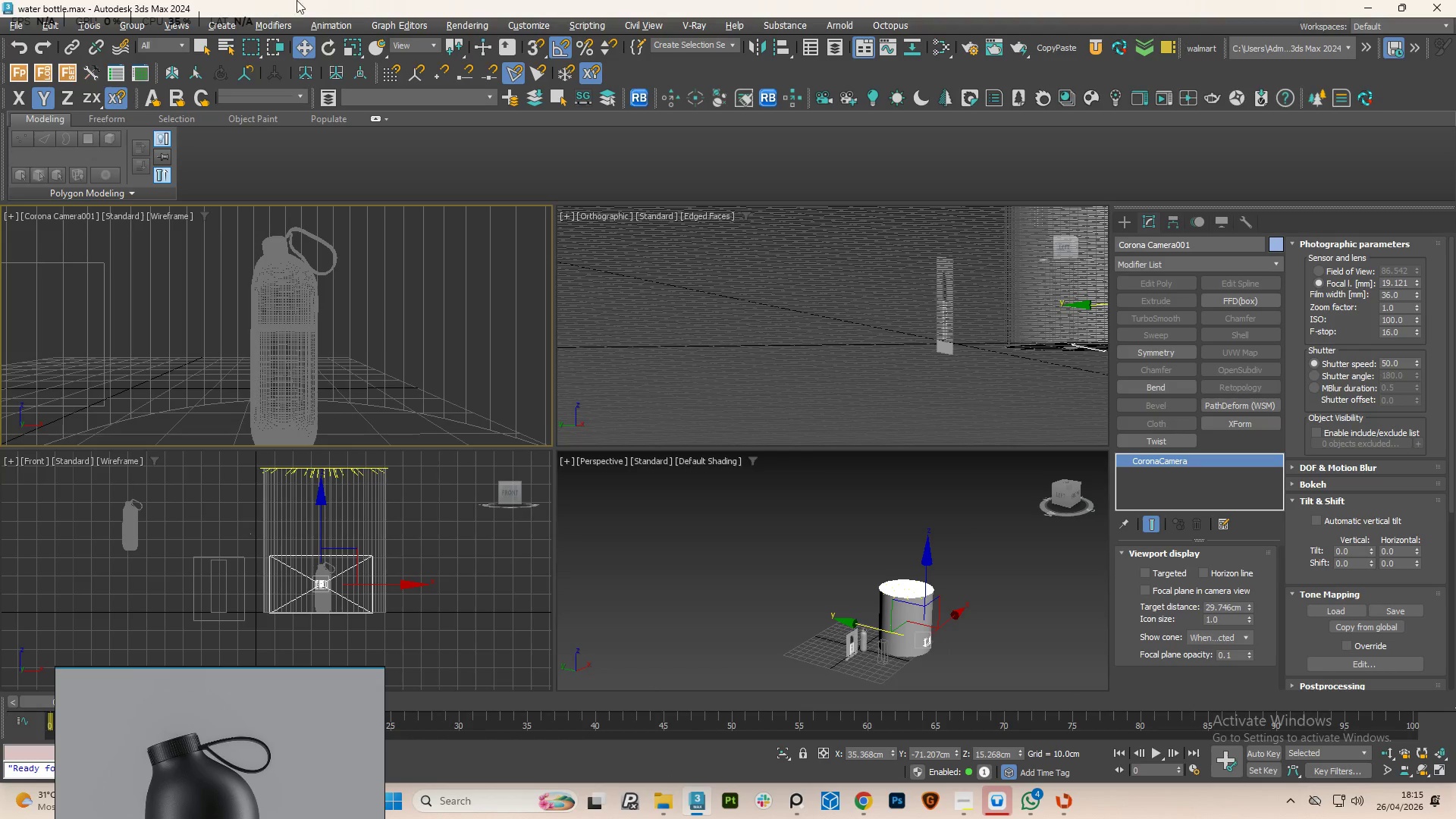 
left_click([472, 29])
 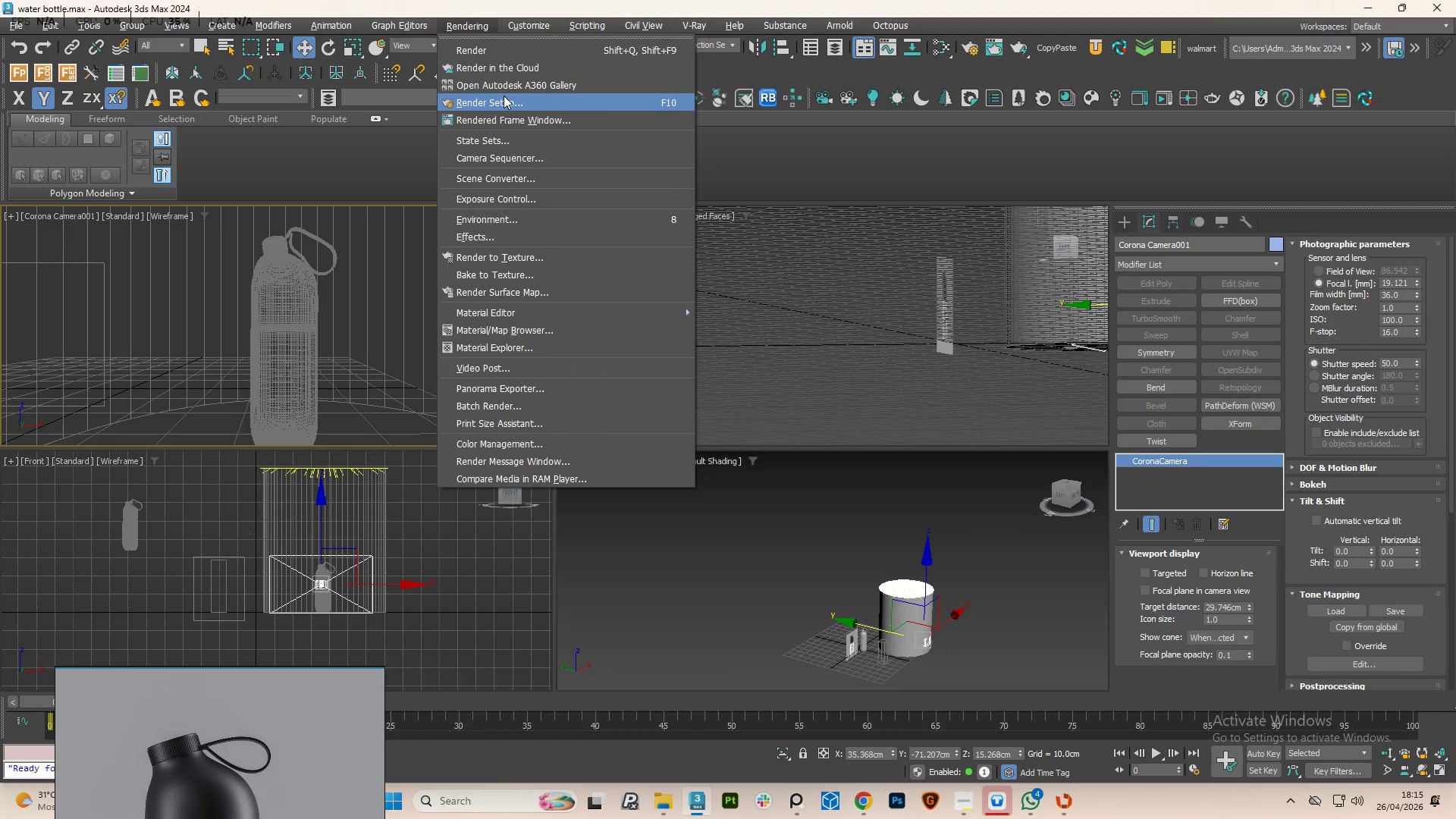 
left_click([506, 99])
 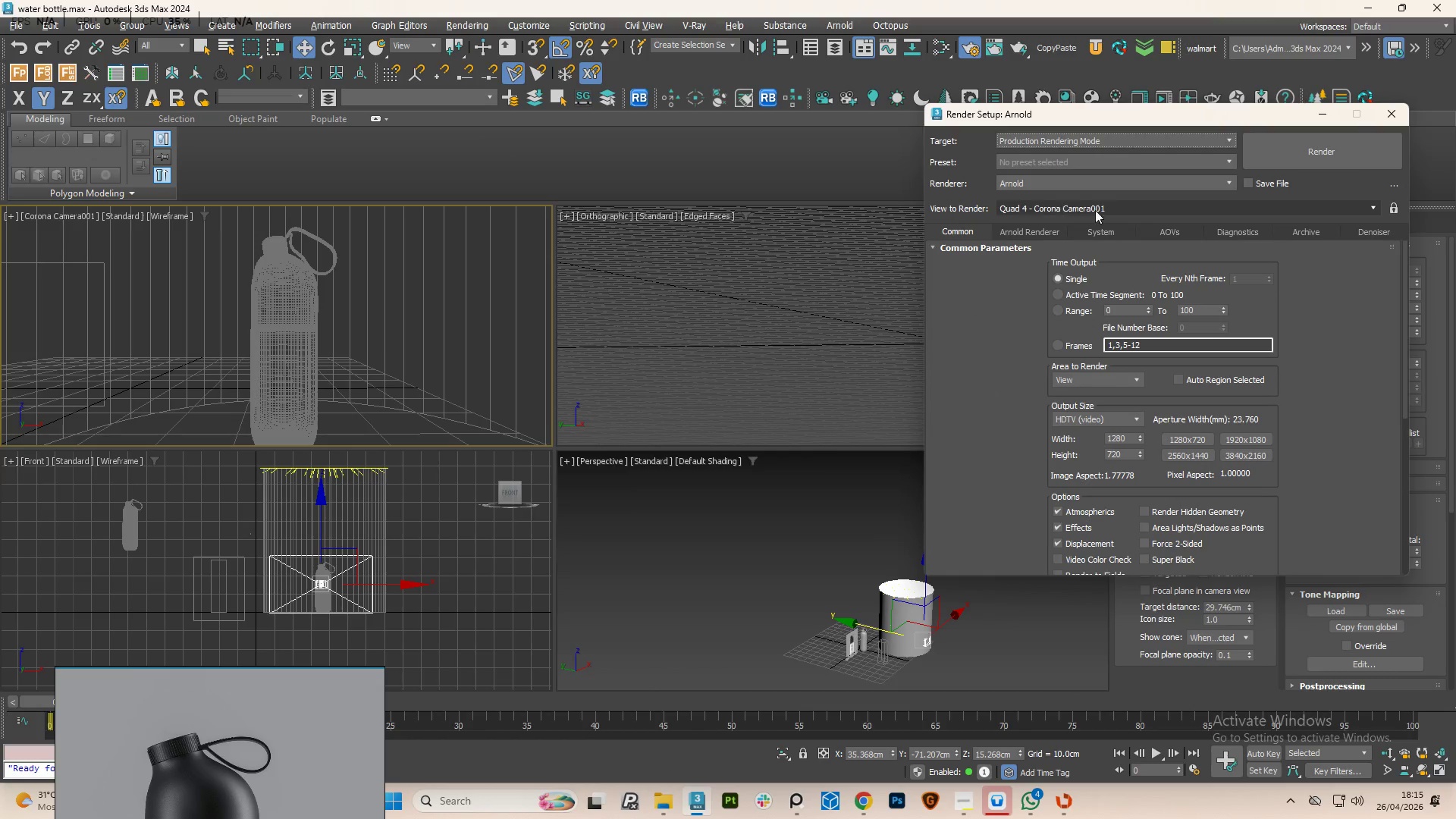 
left_click([1395, 208])
 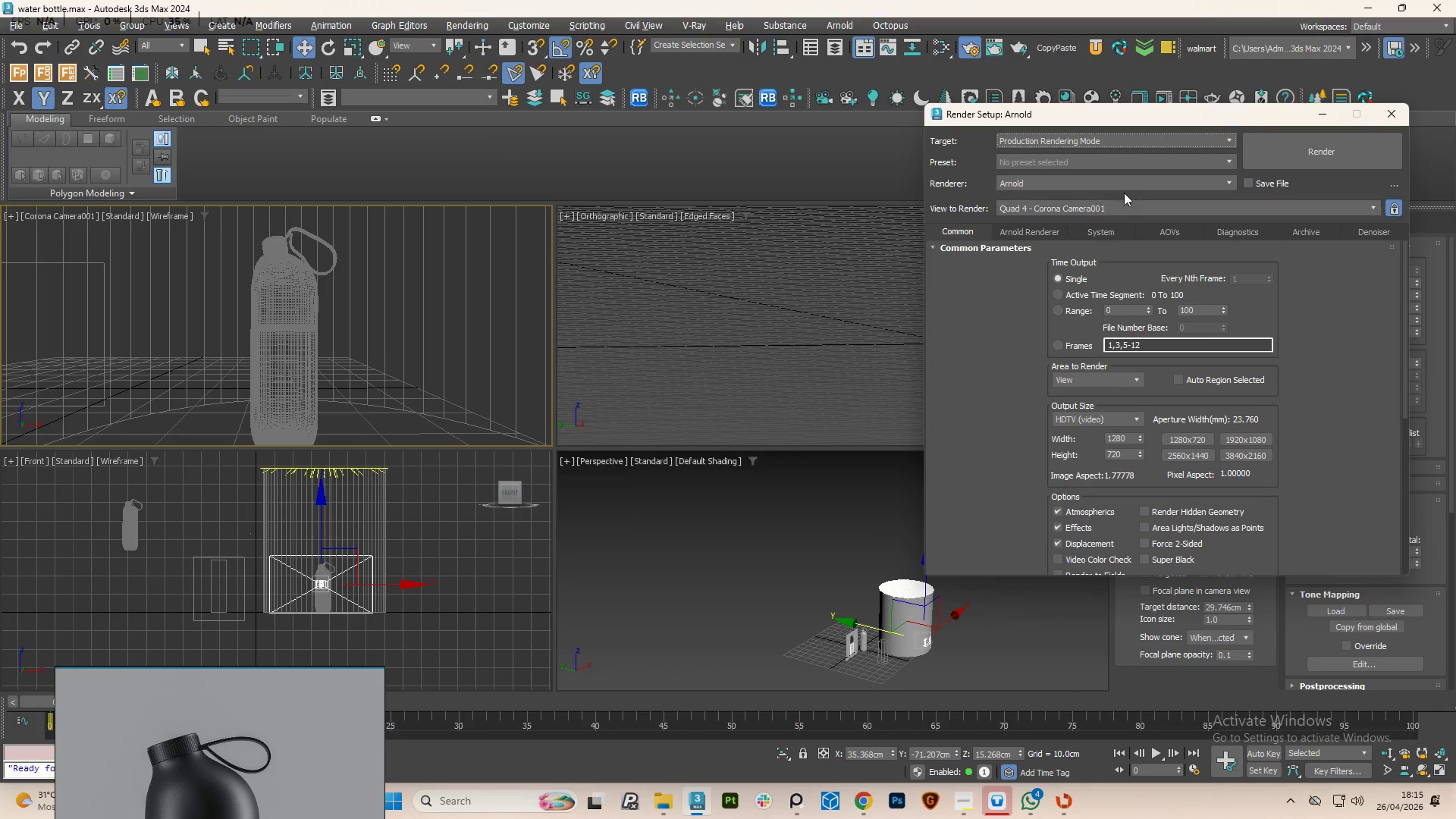 
left_click([1119, 188])
 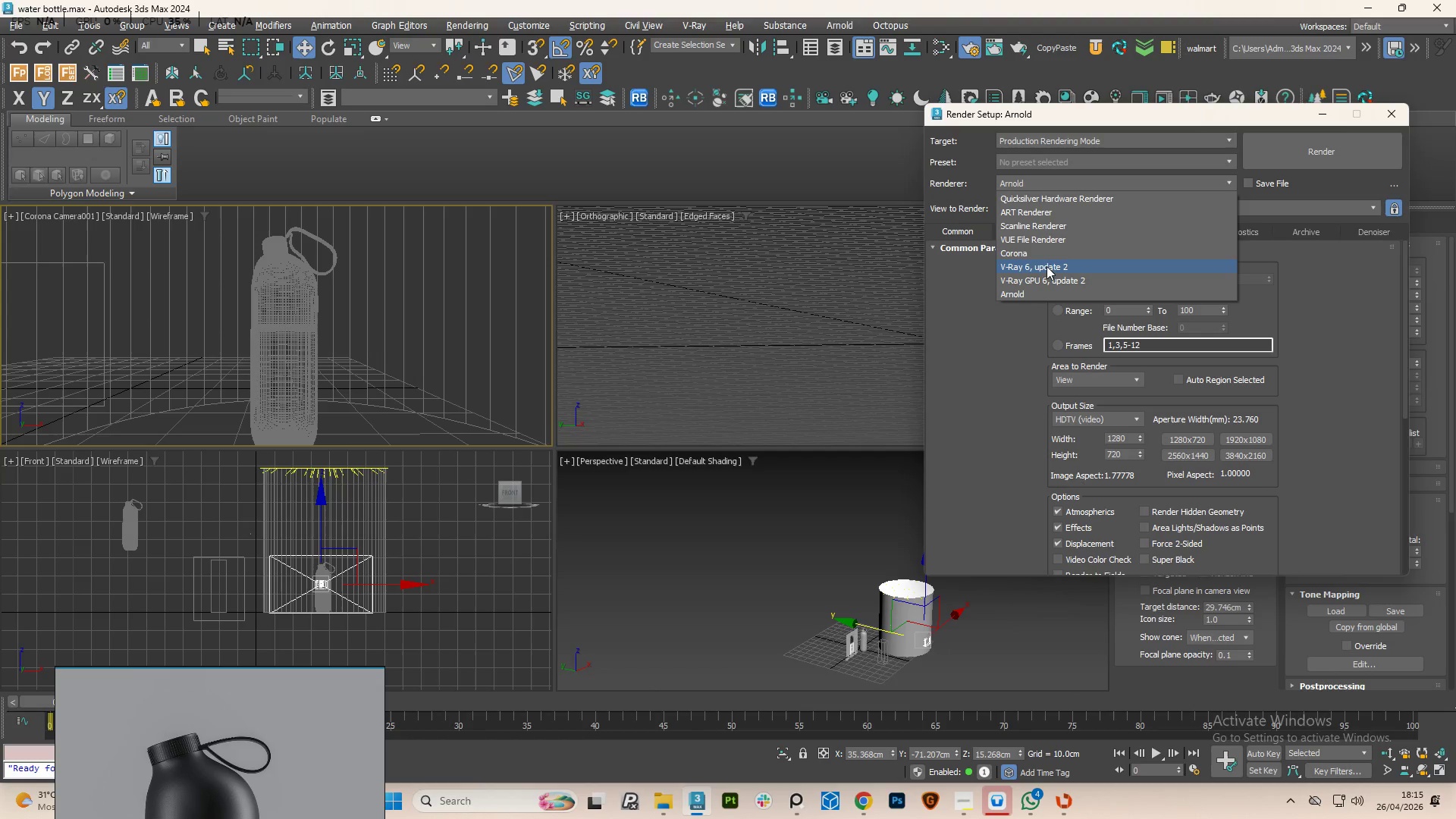 
left_click([1033, 253])
 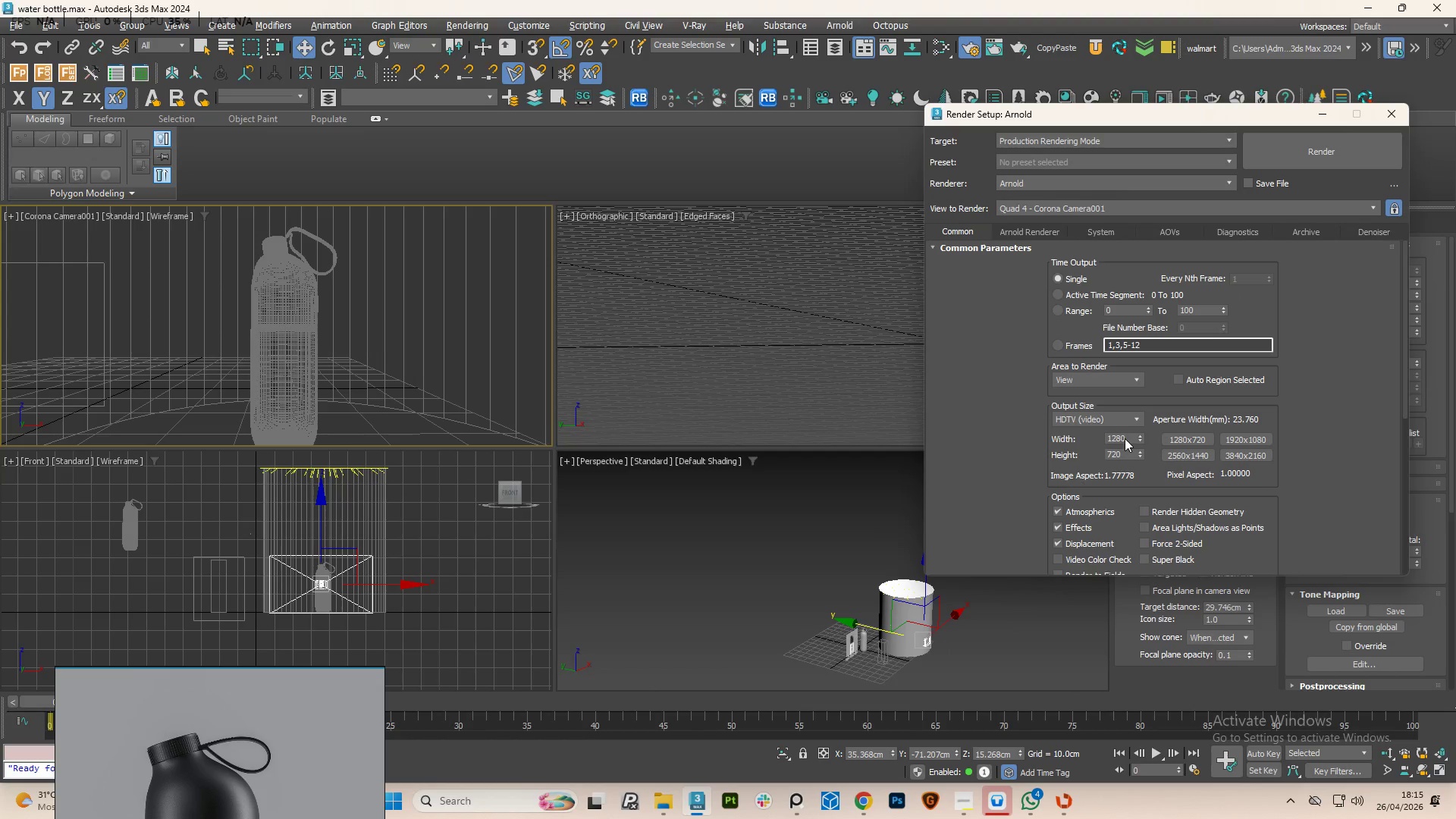 
double_click([1125, 438])
 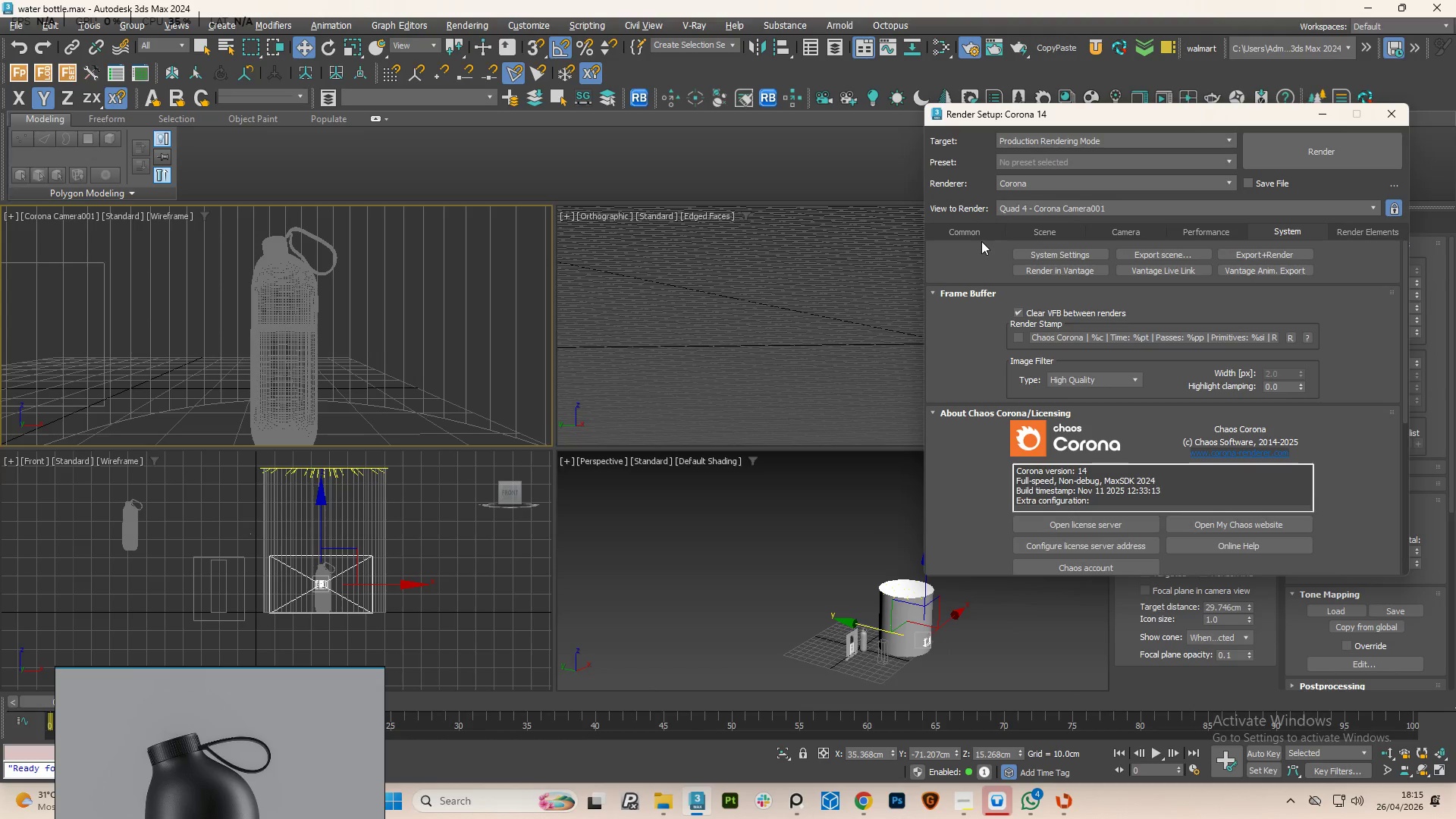 
left_click([974, 237])
 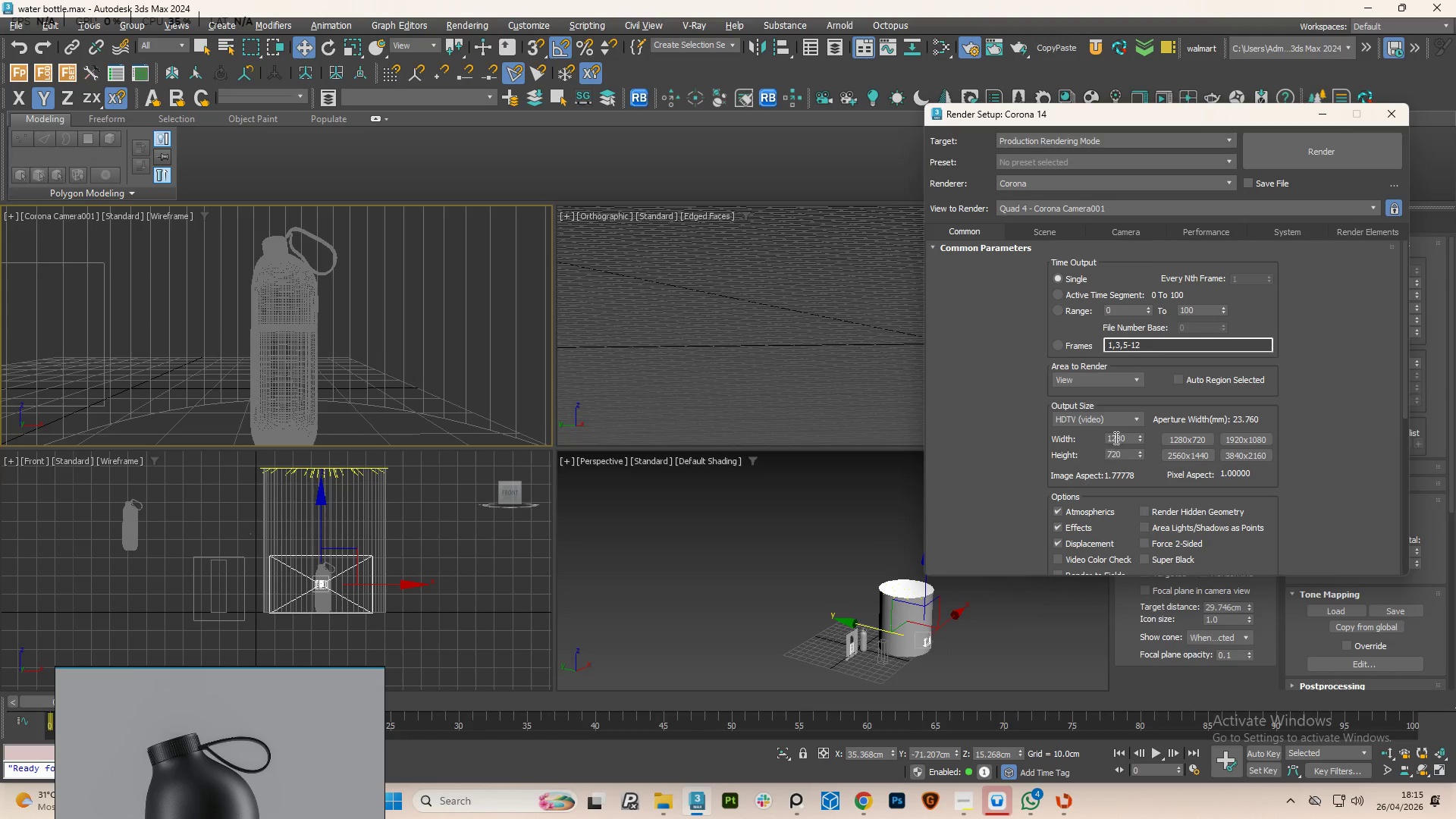 
left_click([1109, 417])
 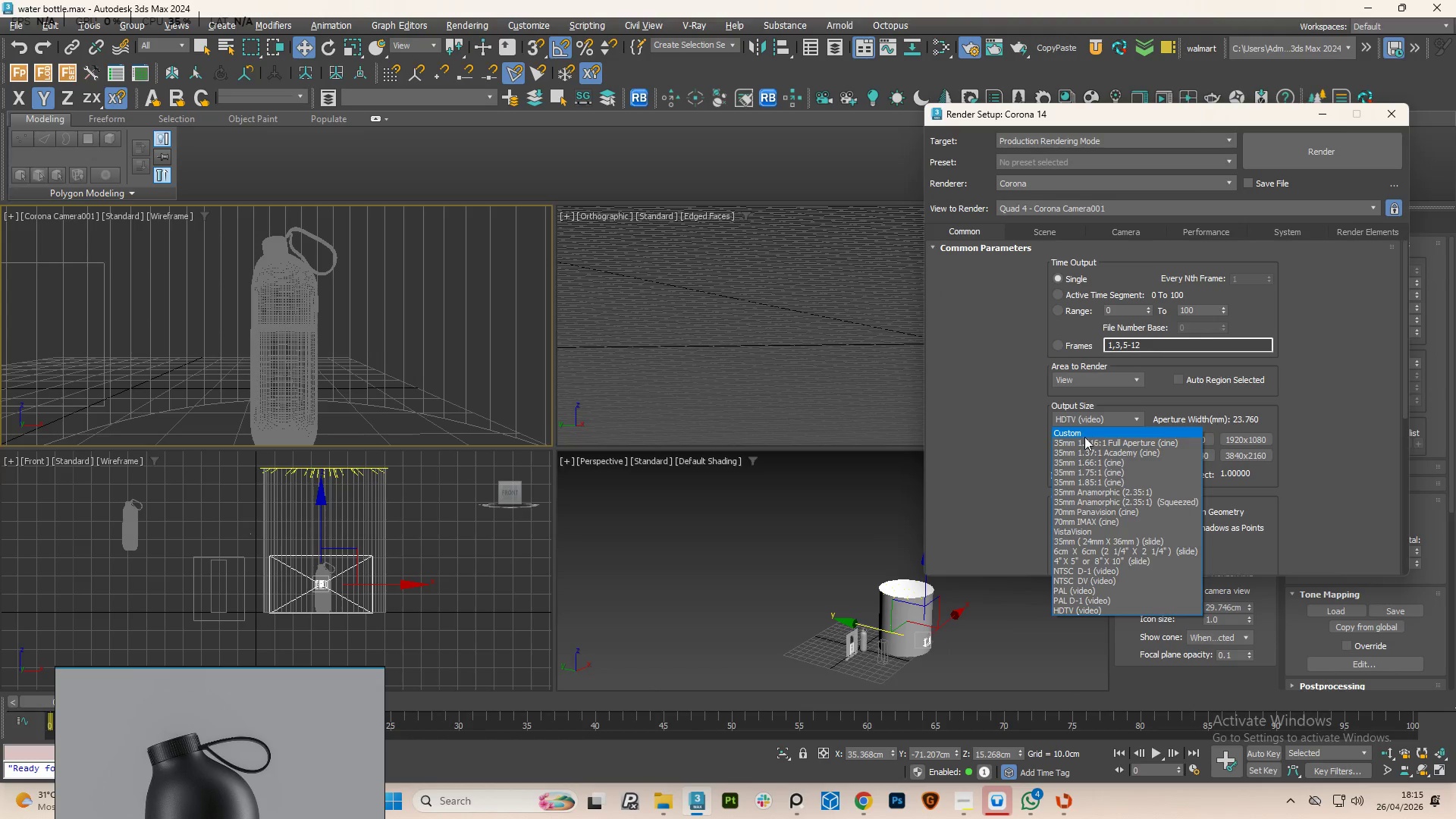 
left_click([1084, 437])
 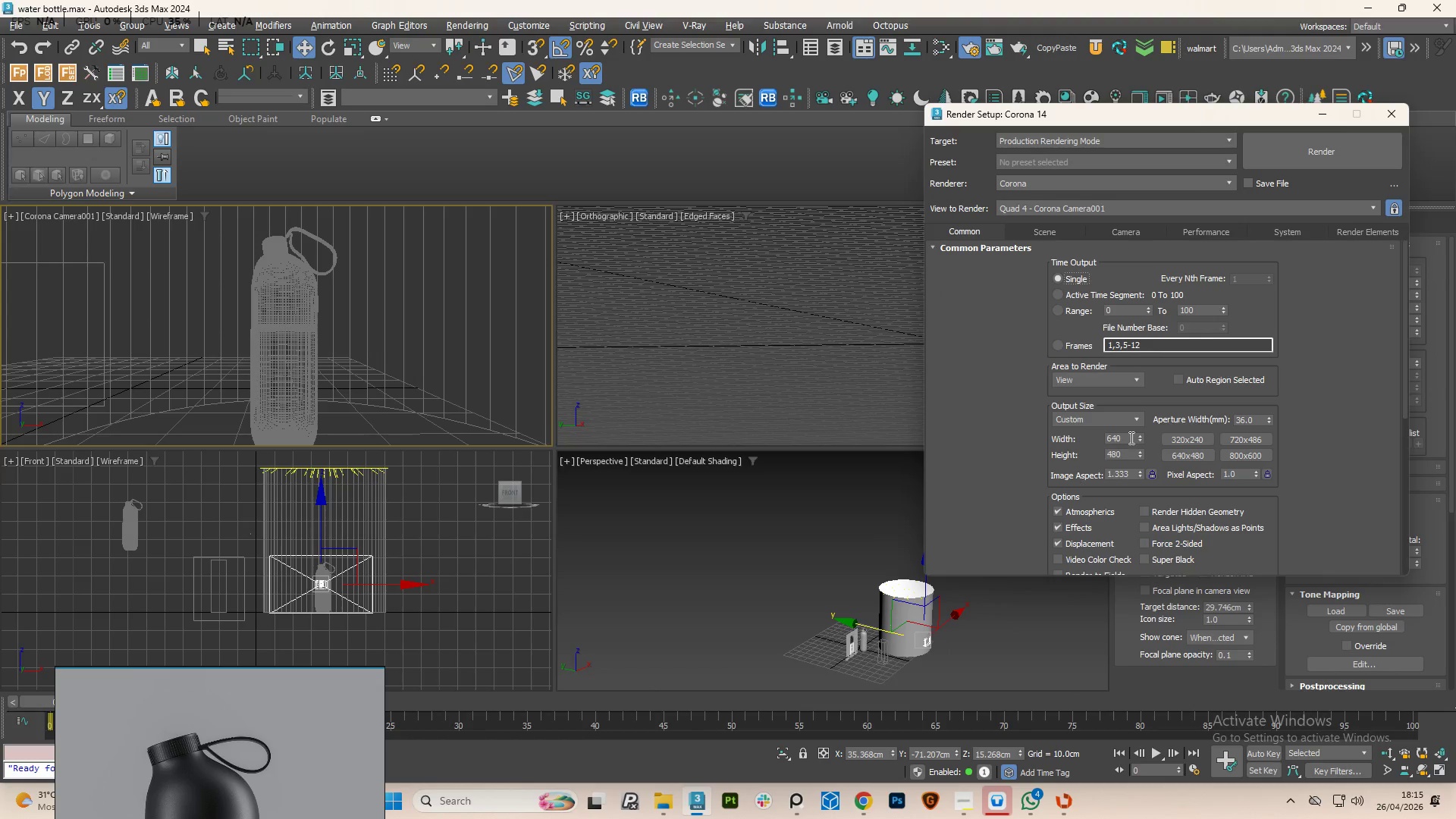 
double_click([1130, 438])
 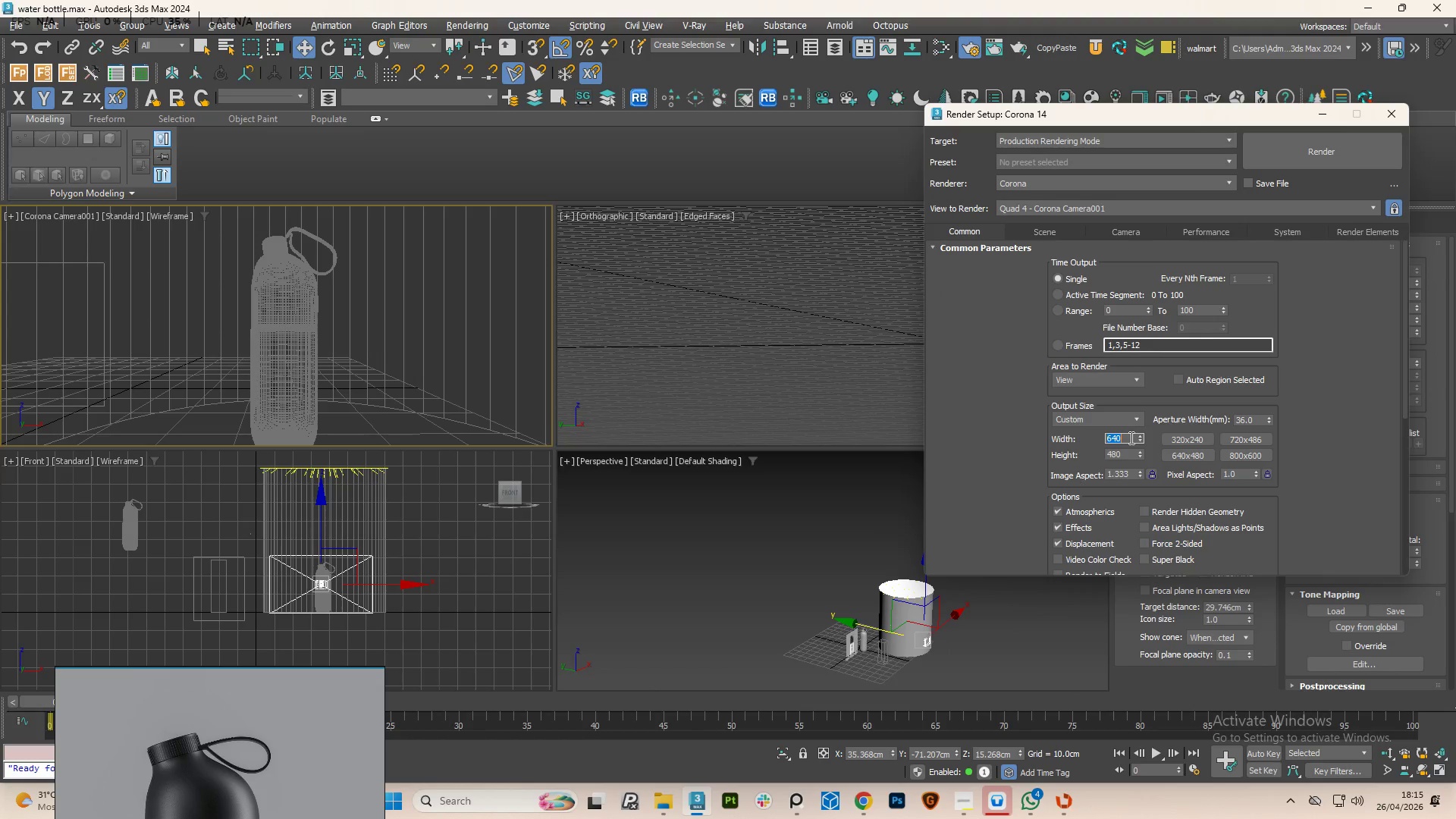 
key(Numpad2)
 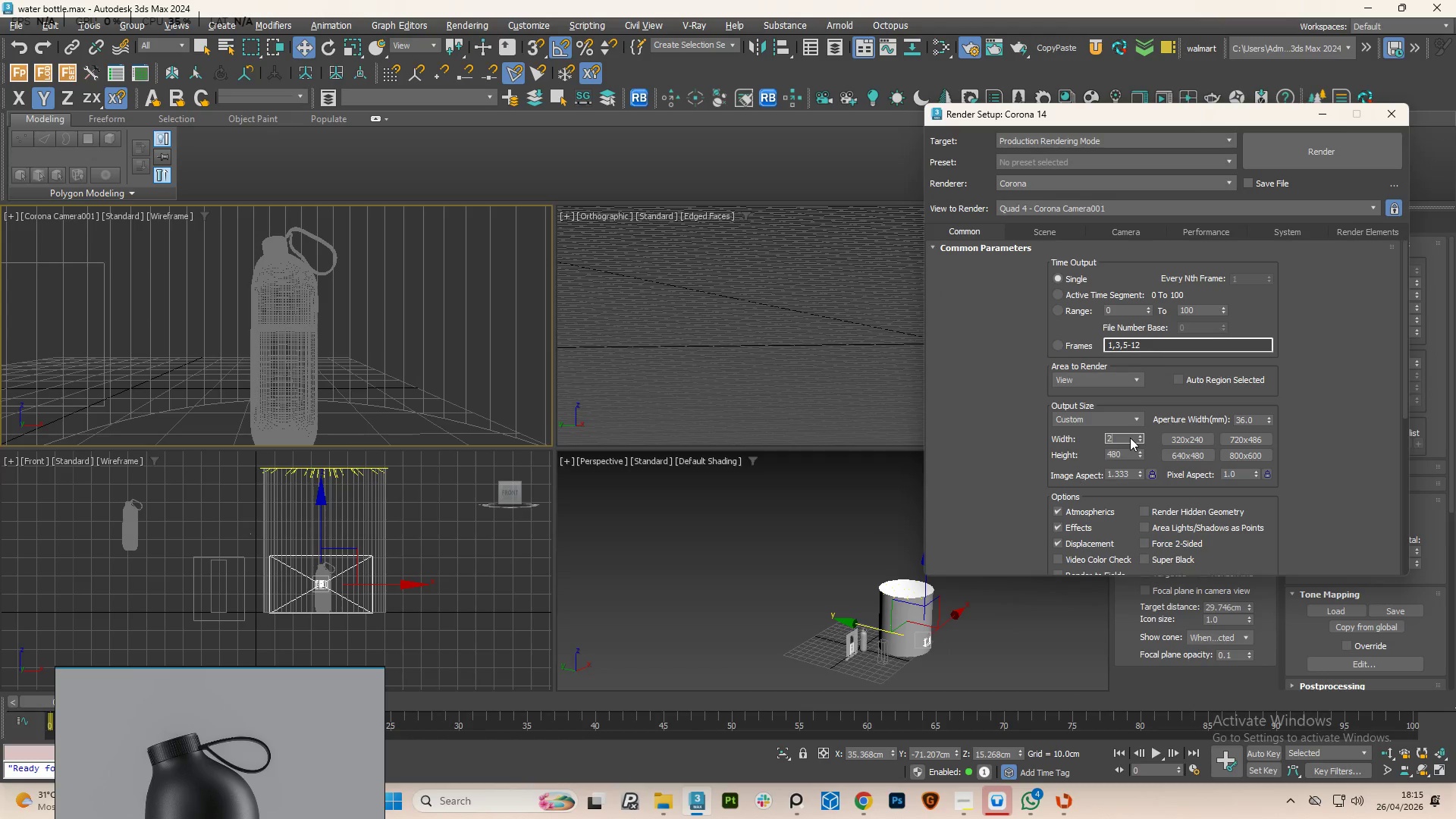 
key(Numpad0)
 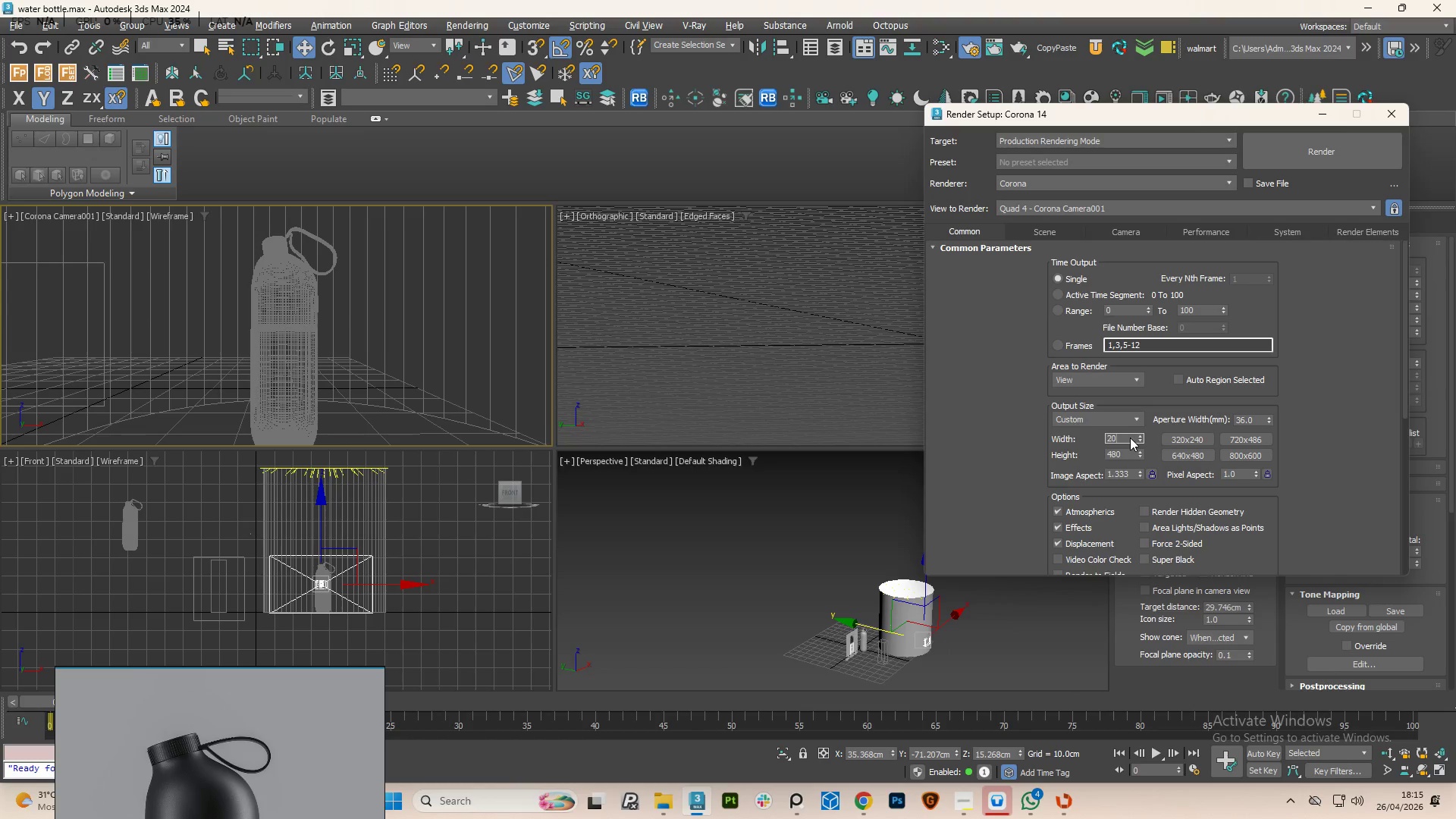 
key(Numpad0)
 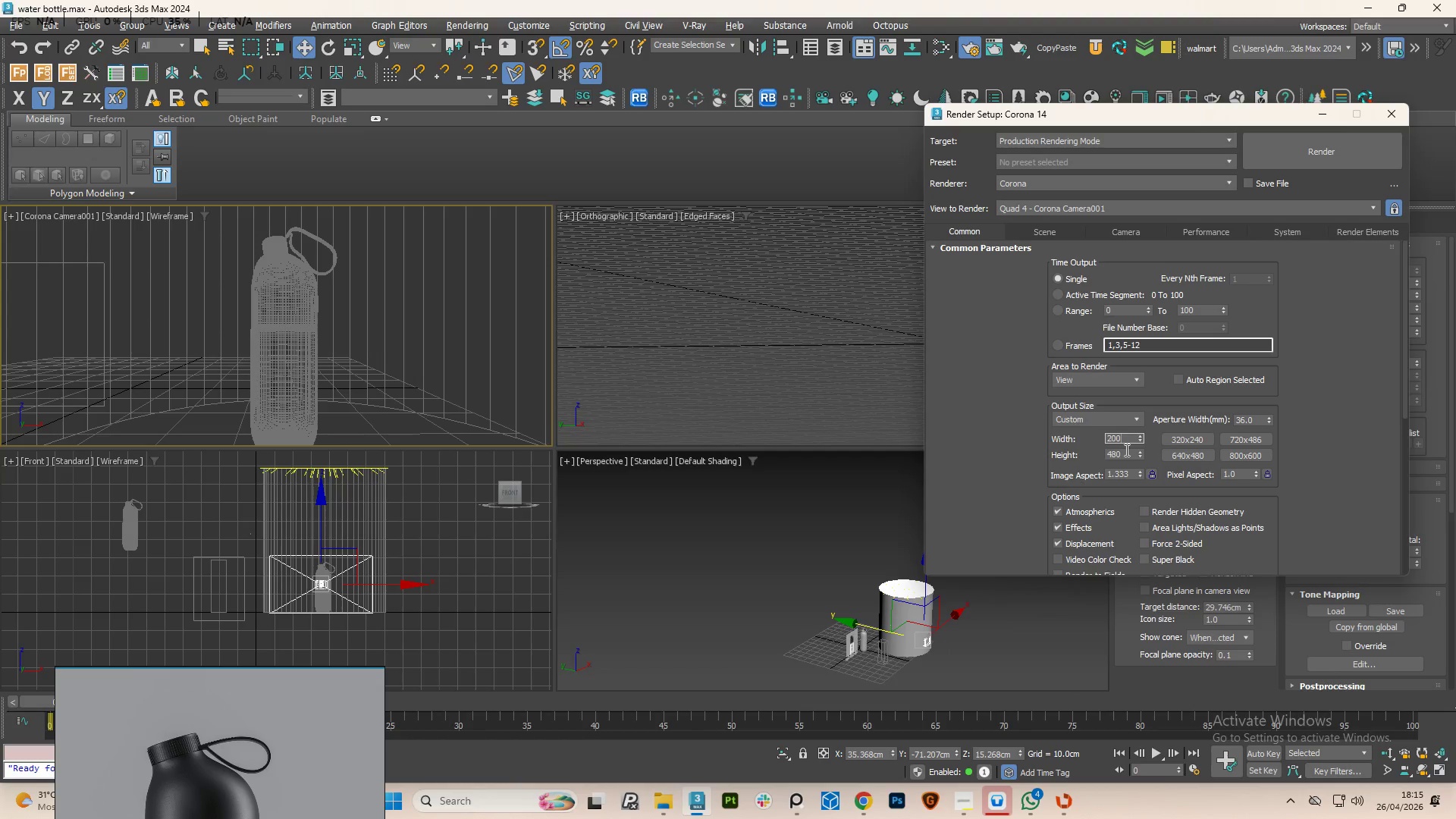 
key(Numpad0)
 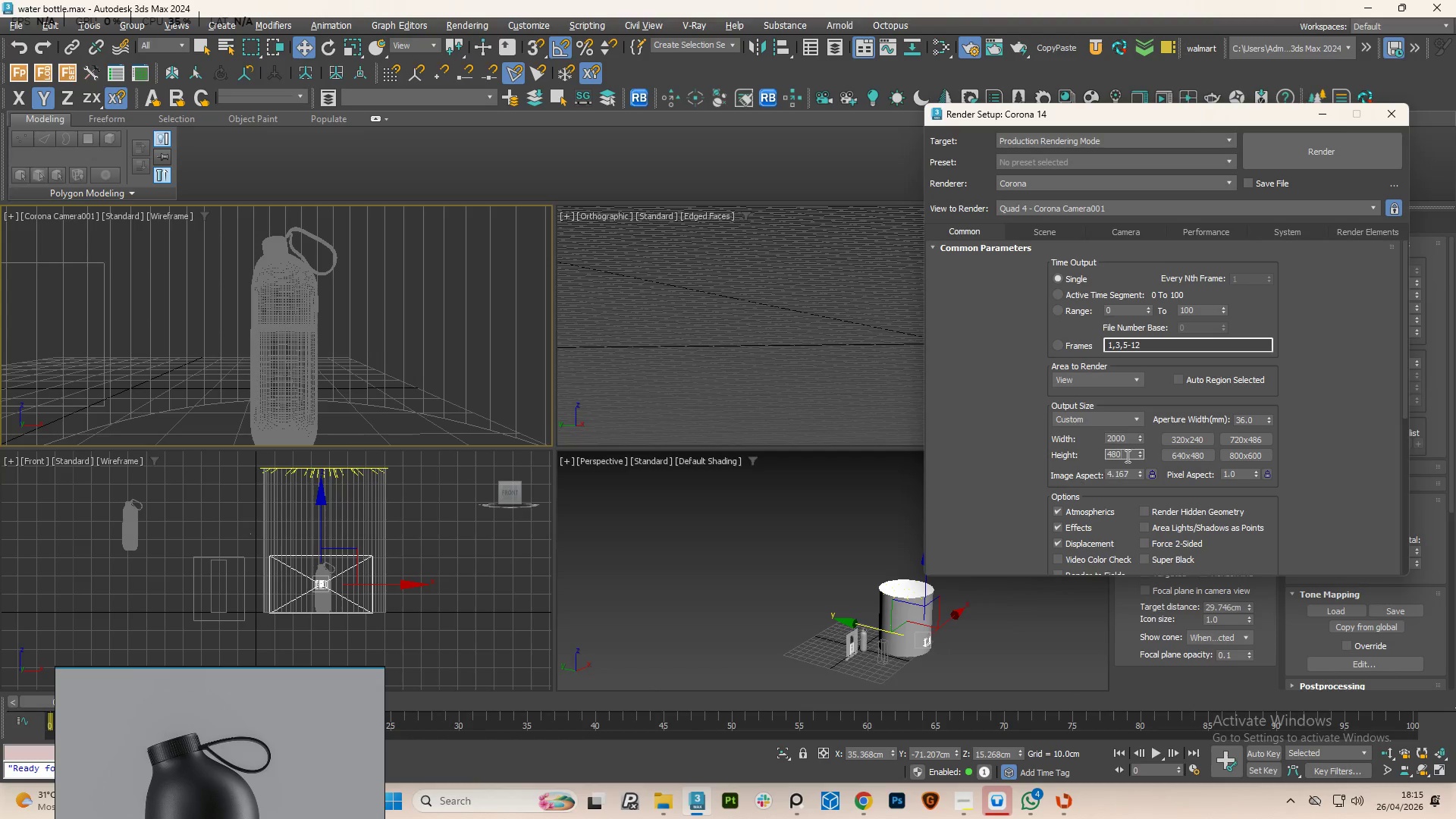 
double_click([1126, 456])
 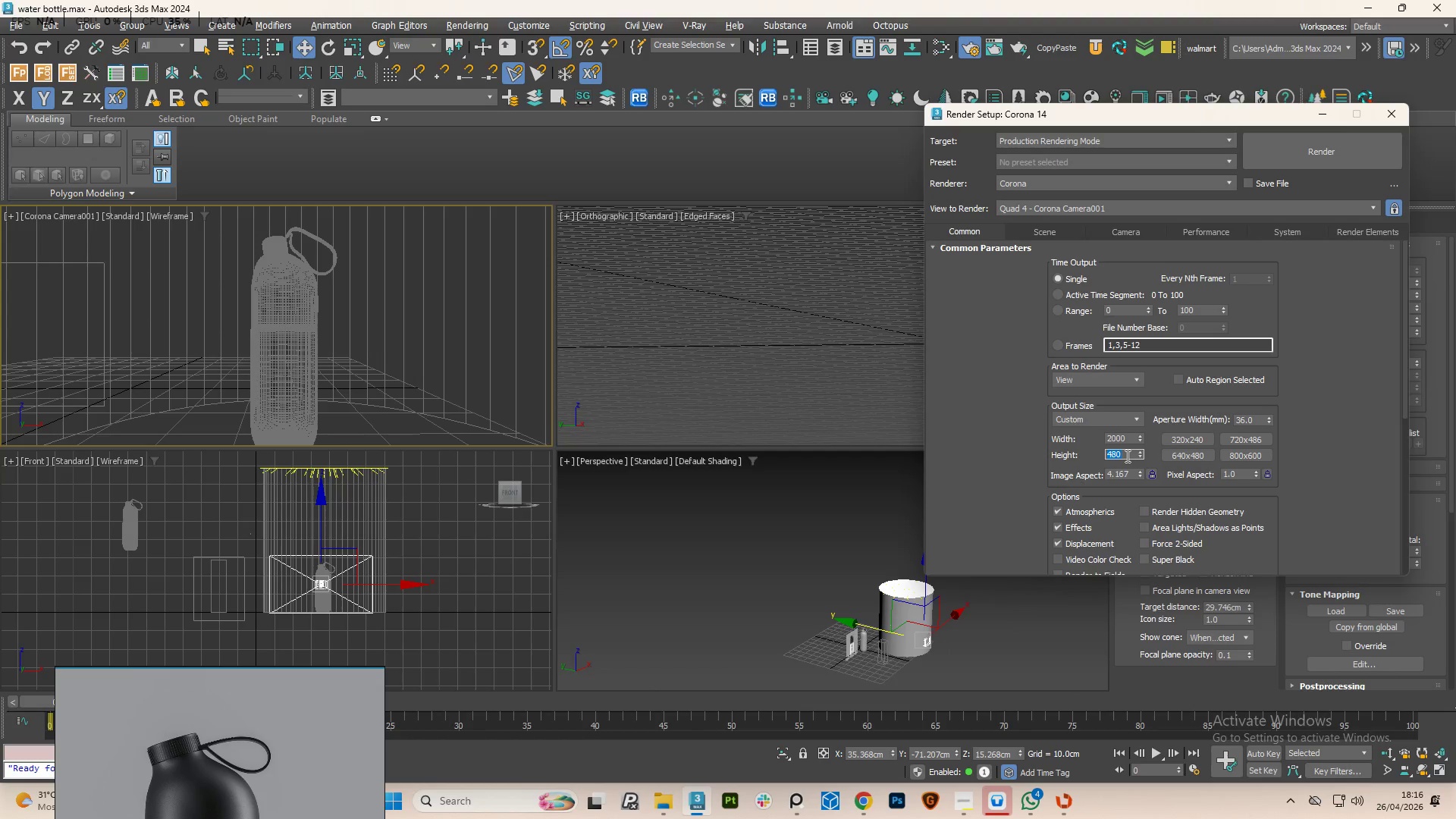 
key(Numpad2)
 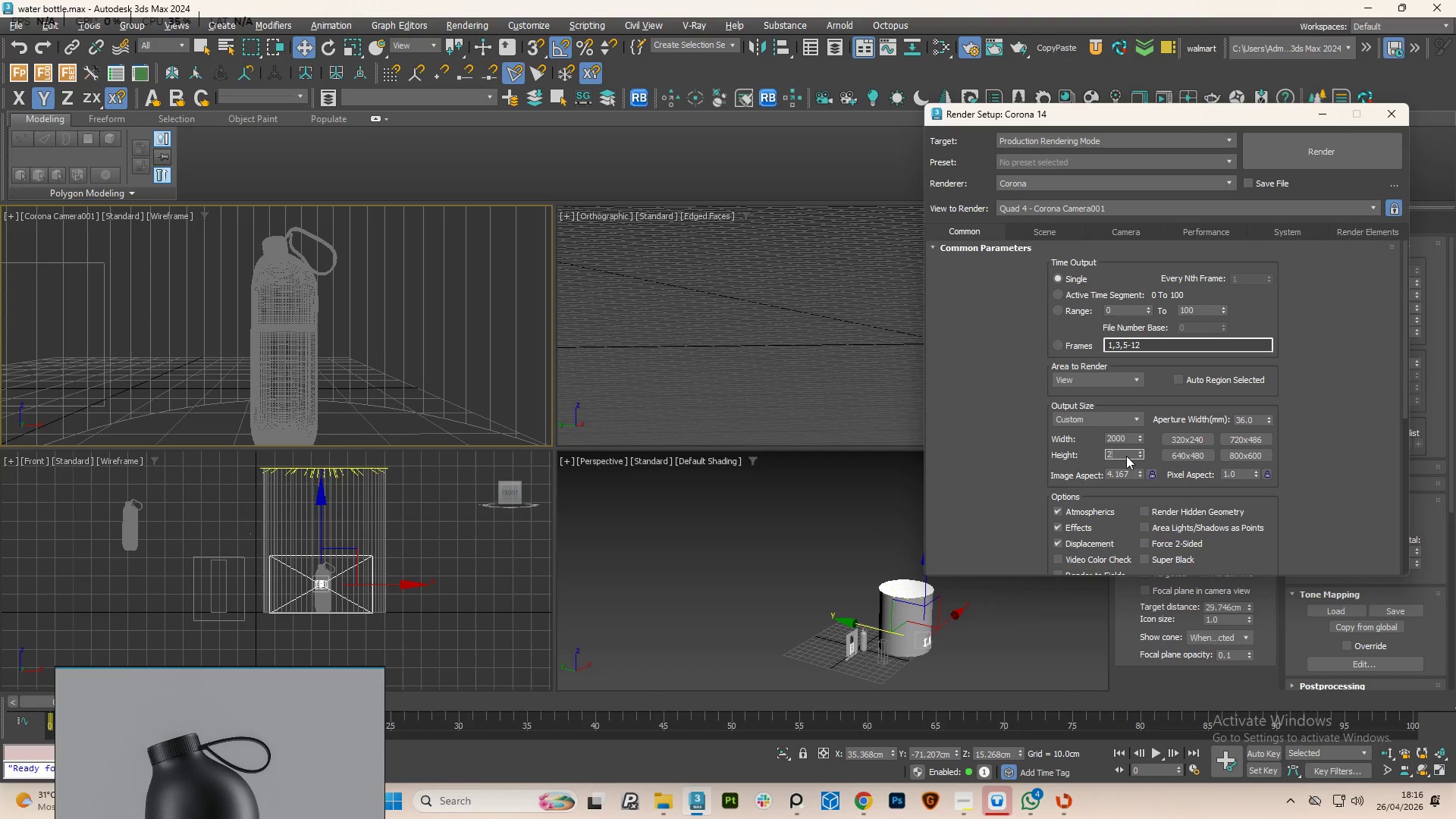 
key(Numpad0)
 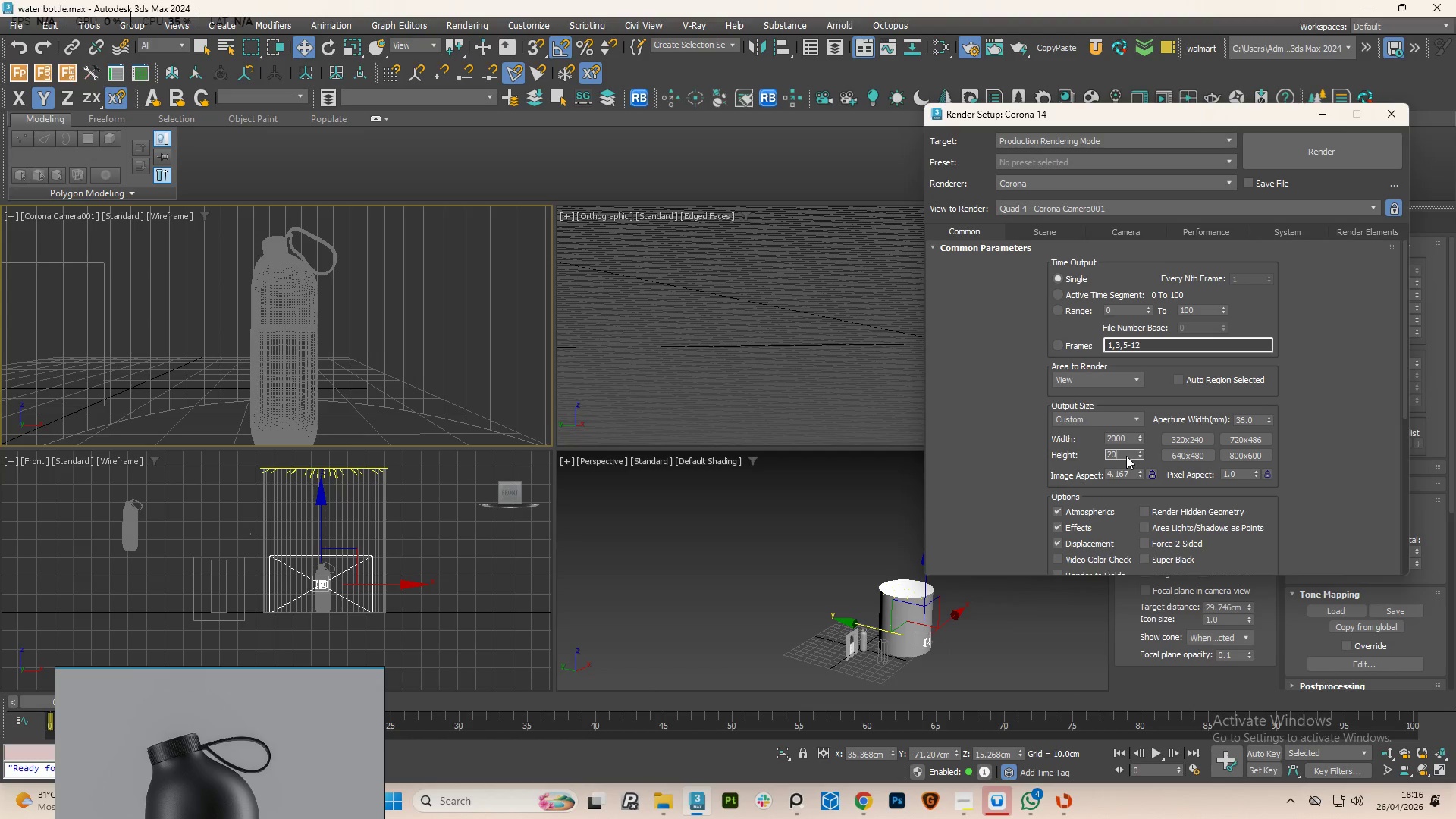 
key(Numpad0)
 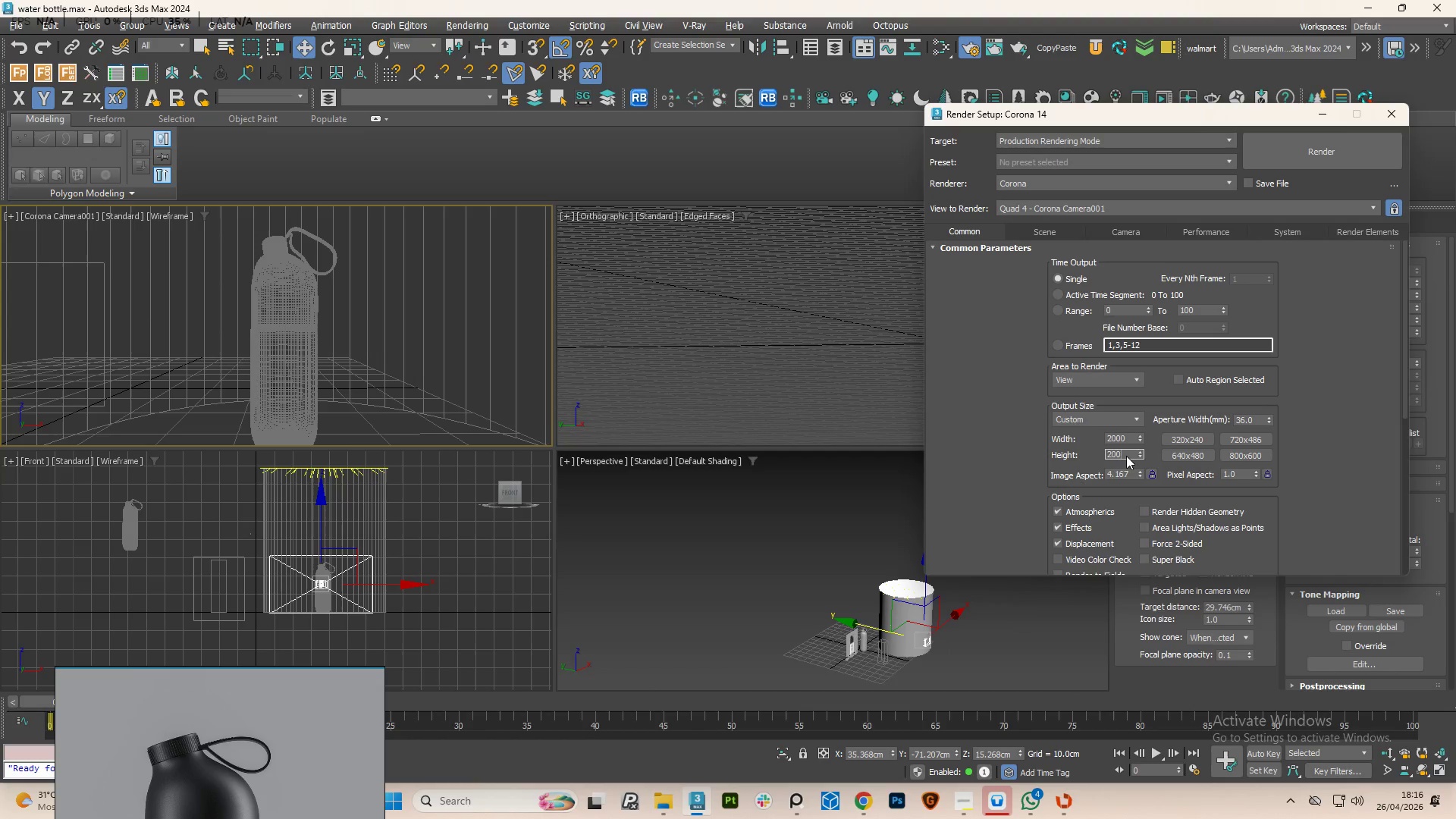 
key(Numpad0)
 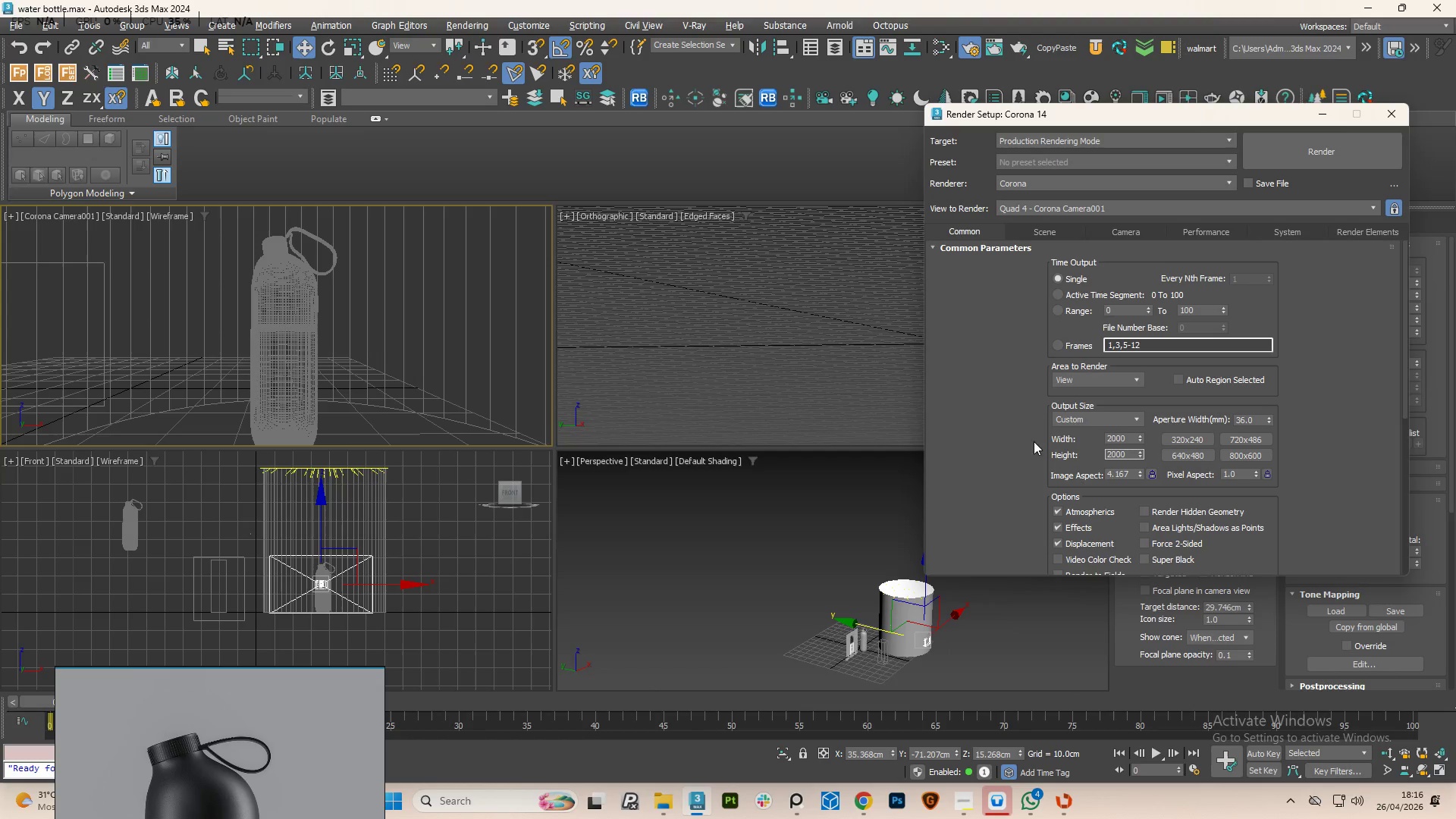 
left_click([994, 422])
 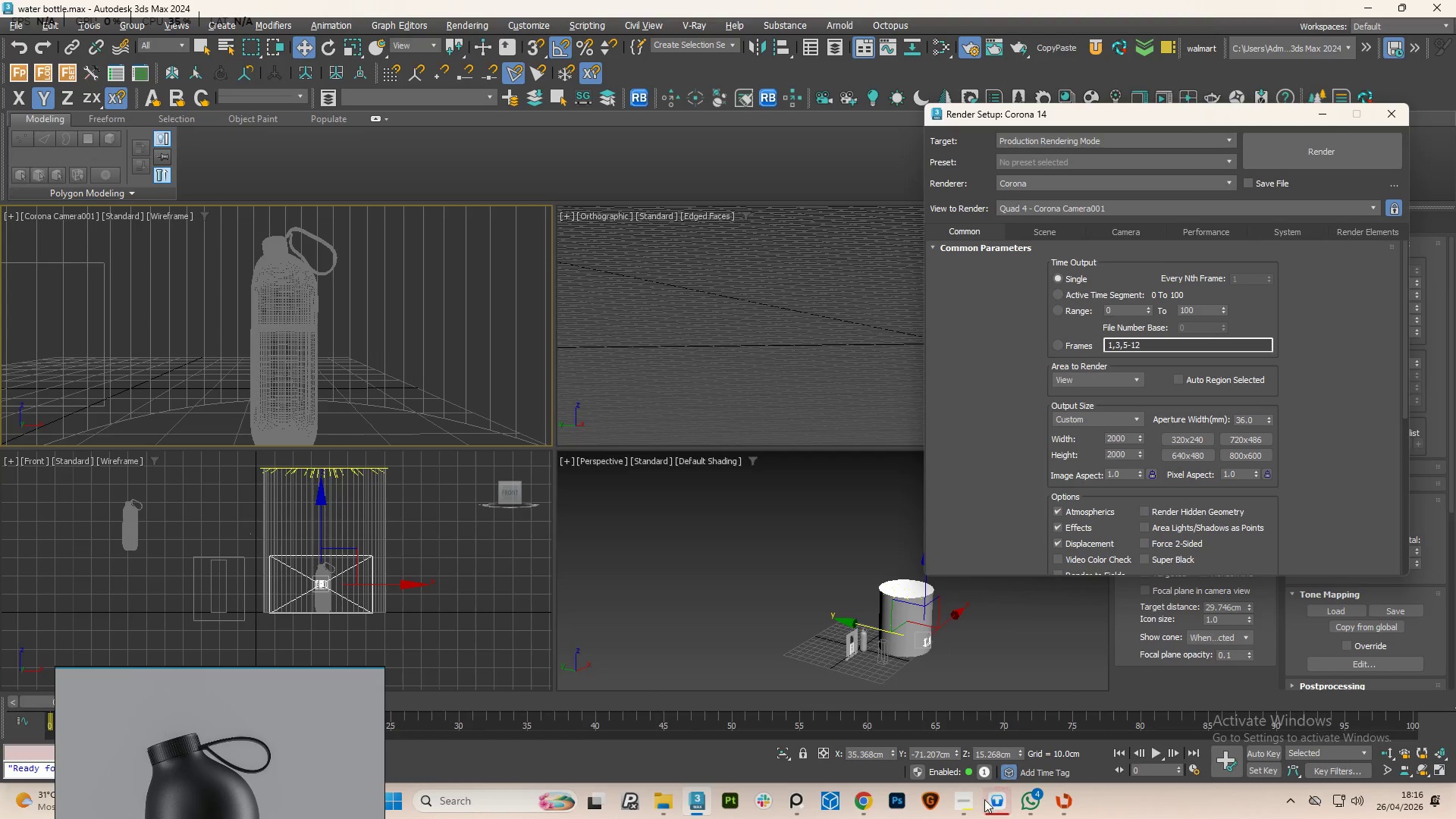 
left_click([965, 811])